 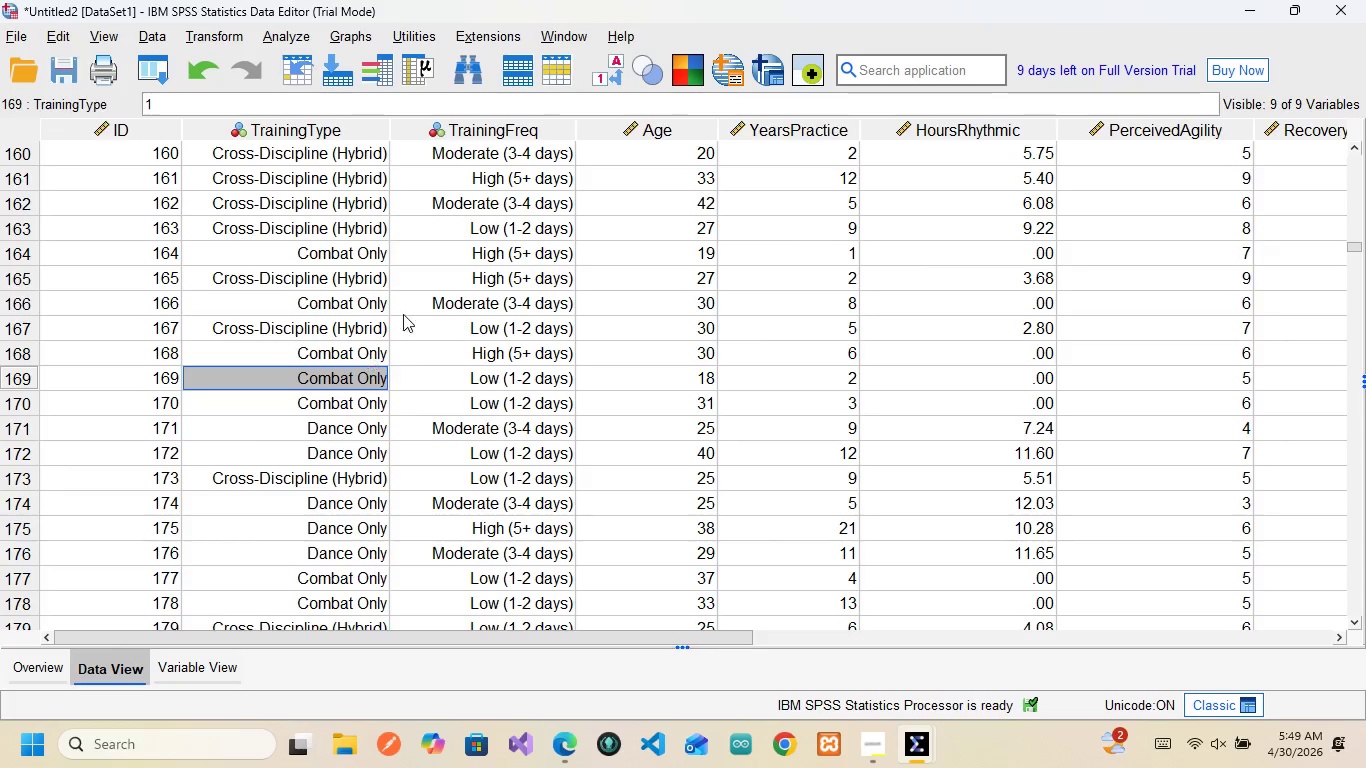 
left_click([908, 658])
 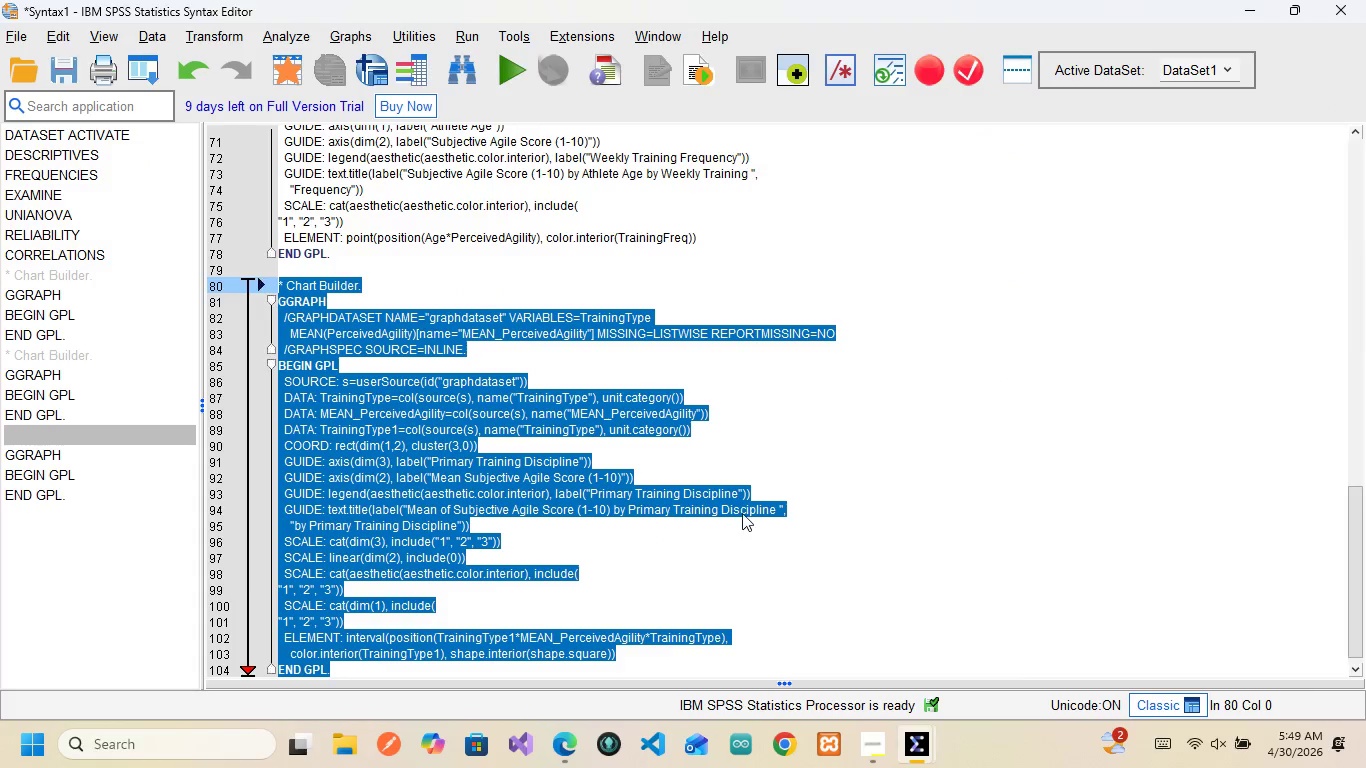 
left_click([742, 513])
 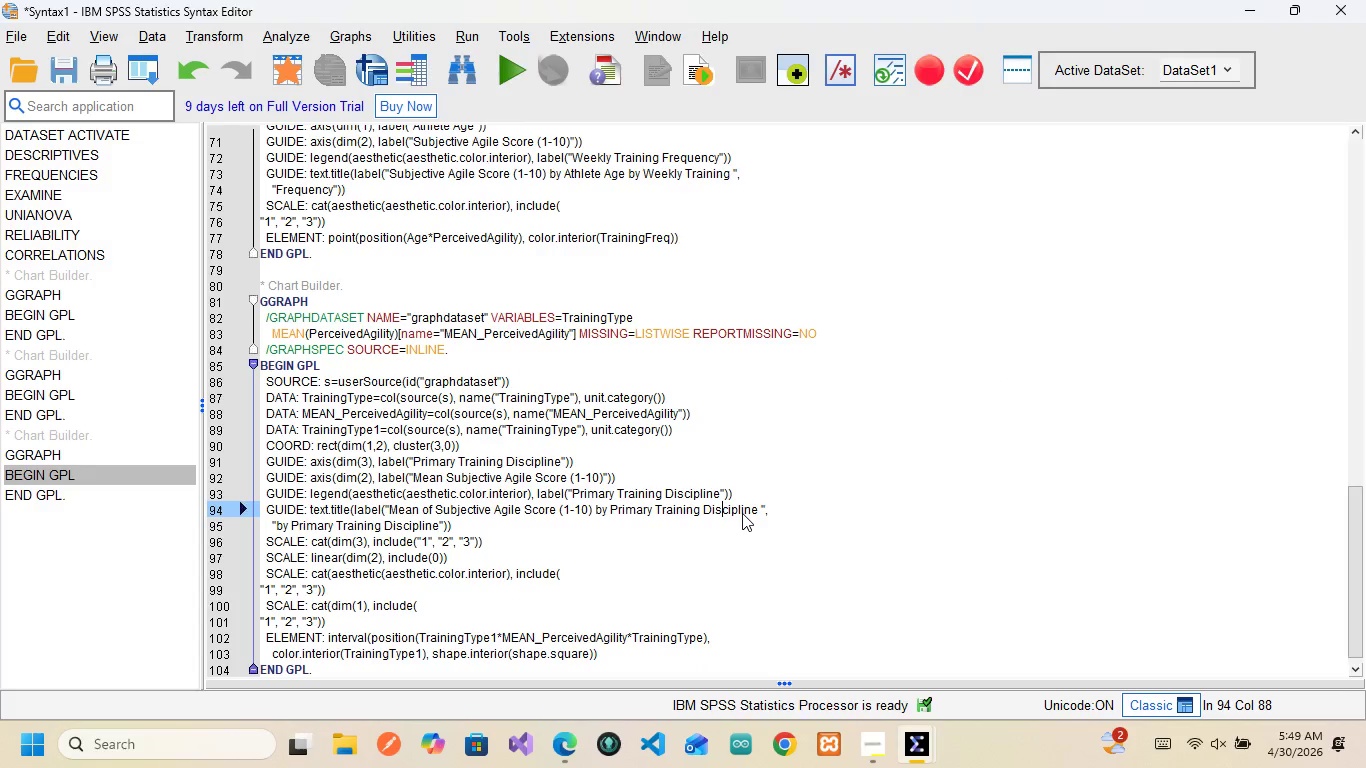 
scroll: coordinate [742, 513], scroll_direction: down, amount: 17.0
 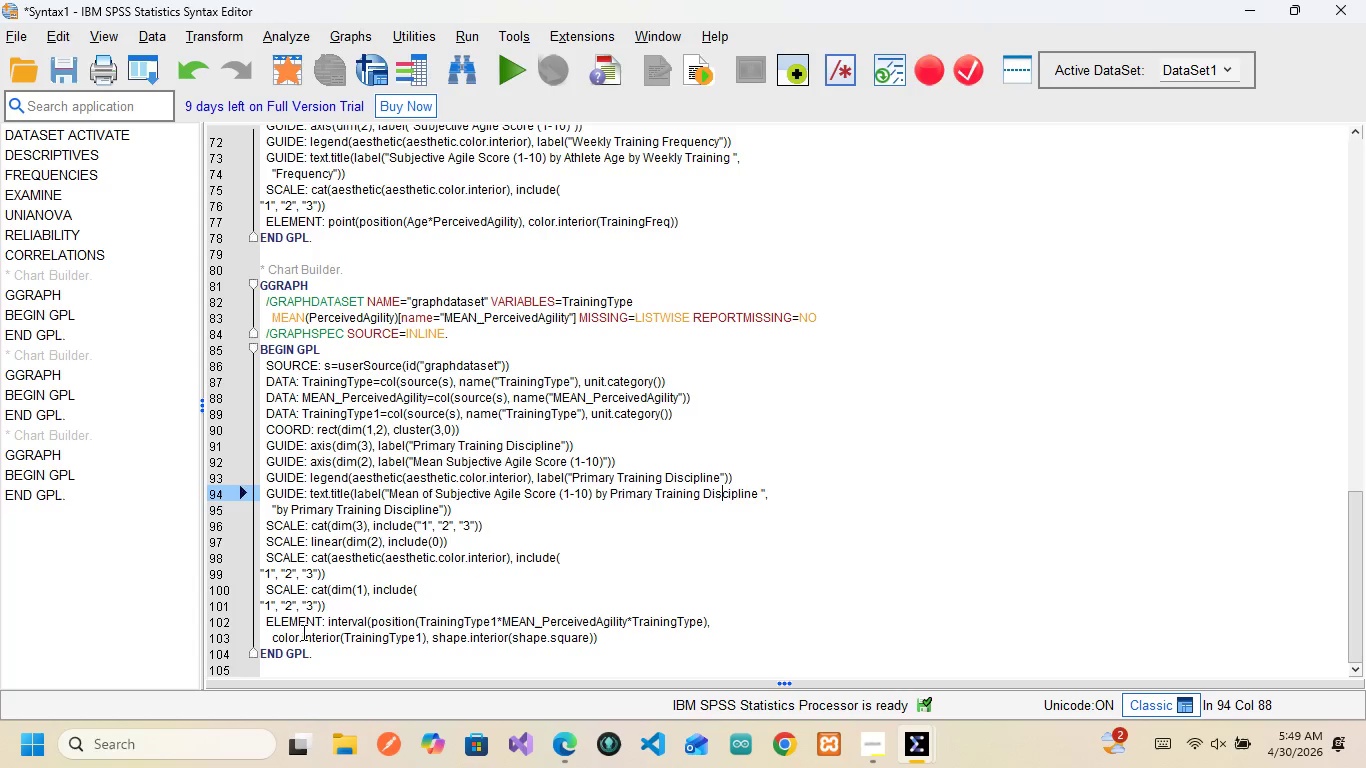 
wait(6.64)
 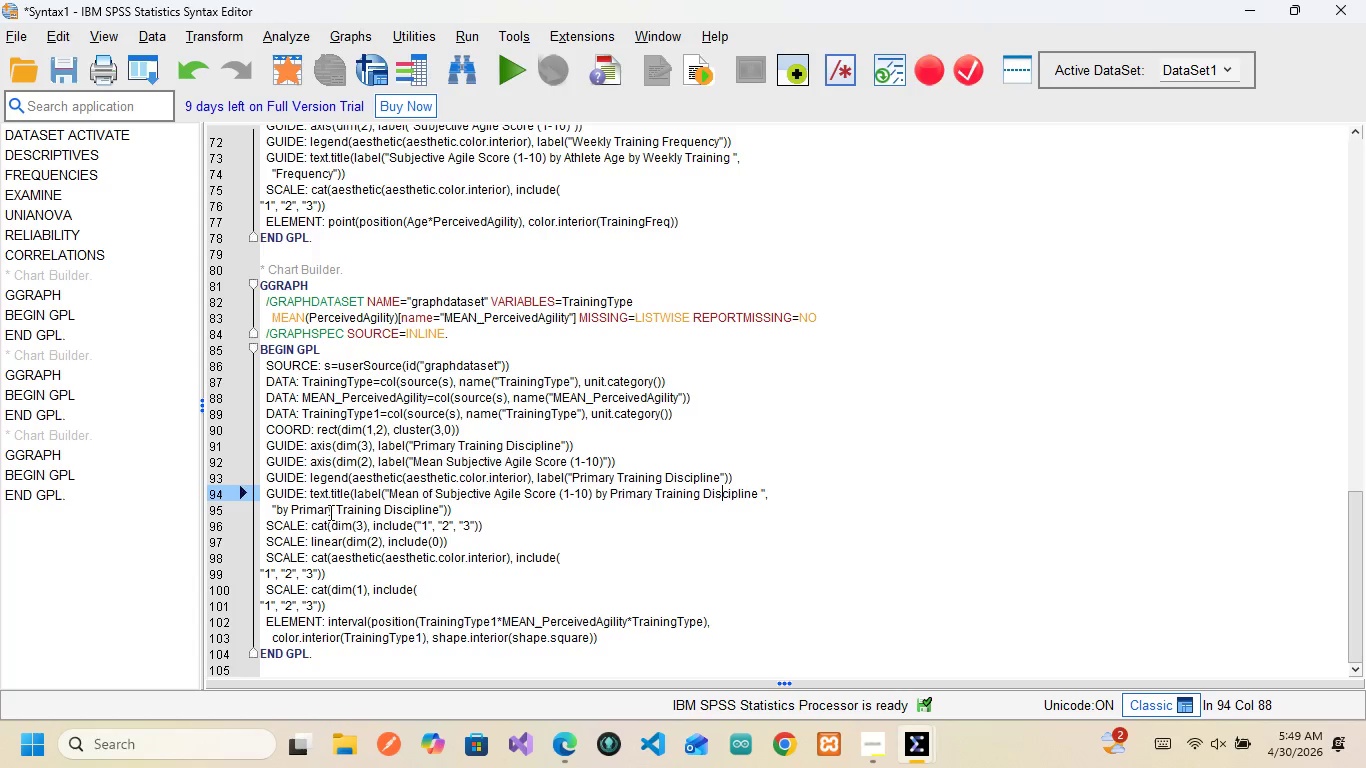 
scroll: coordinate [396, 480], scroll_direction: up, amount: 1.0
 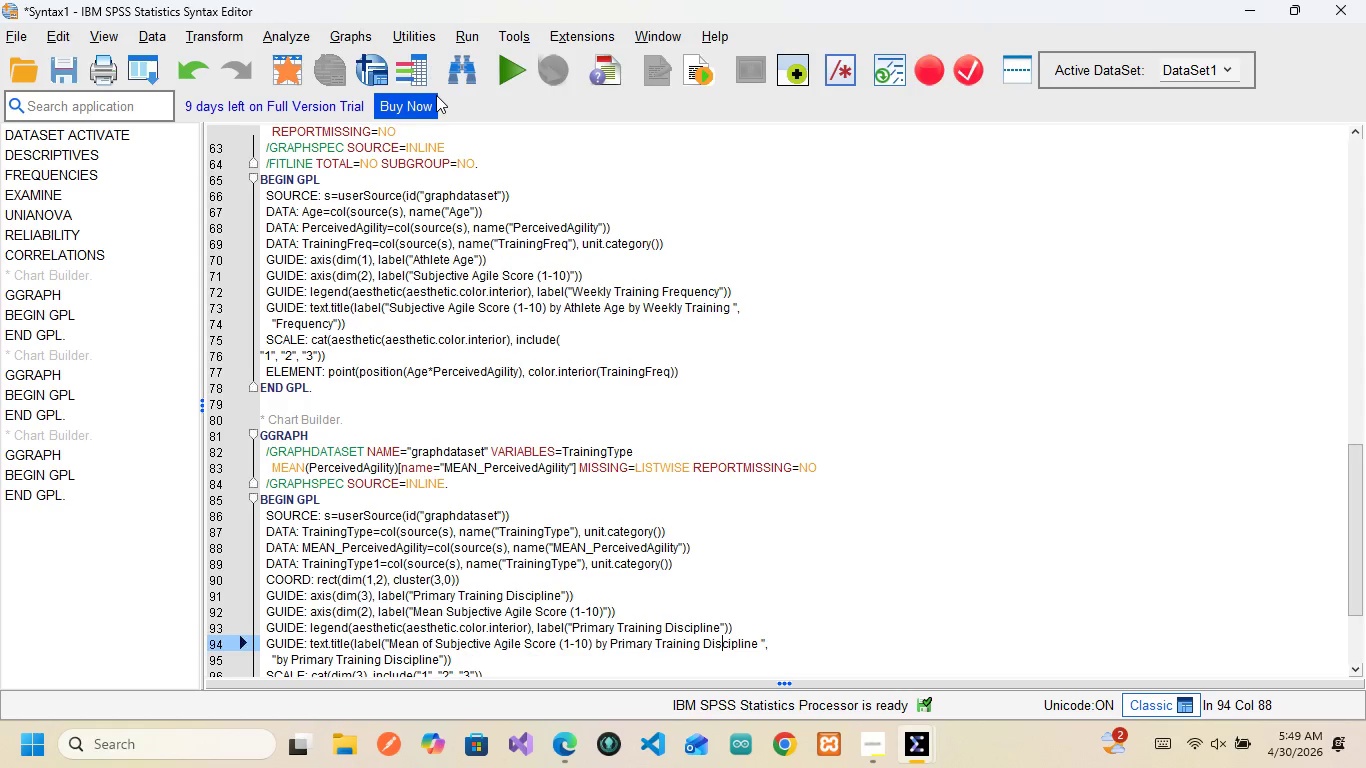 
wait(5.84)
 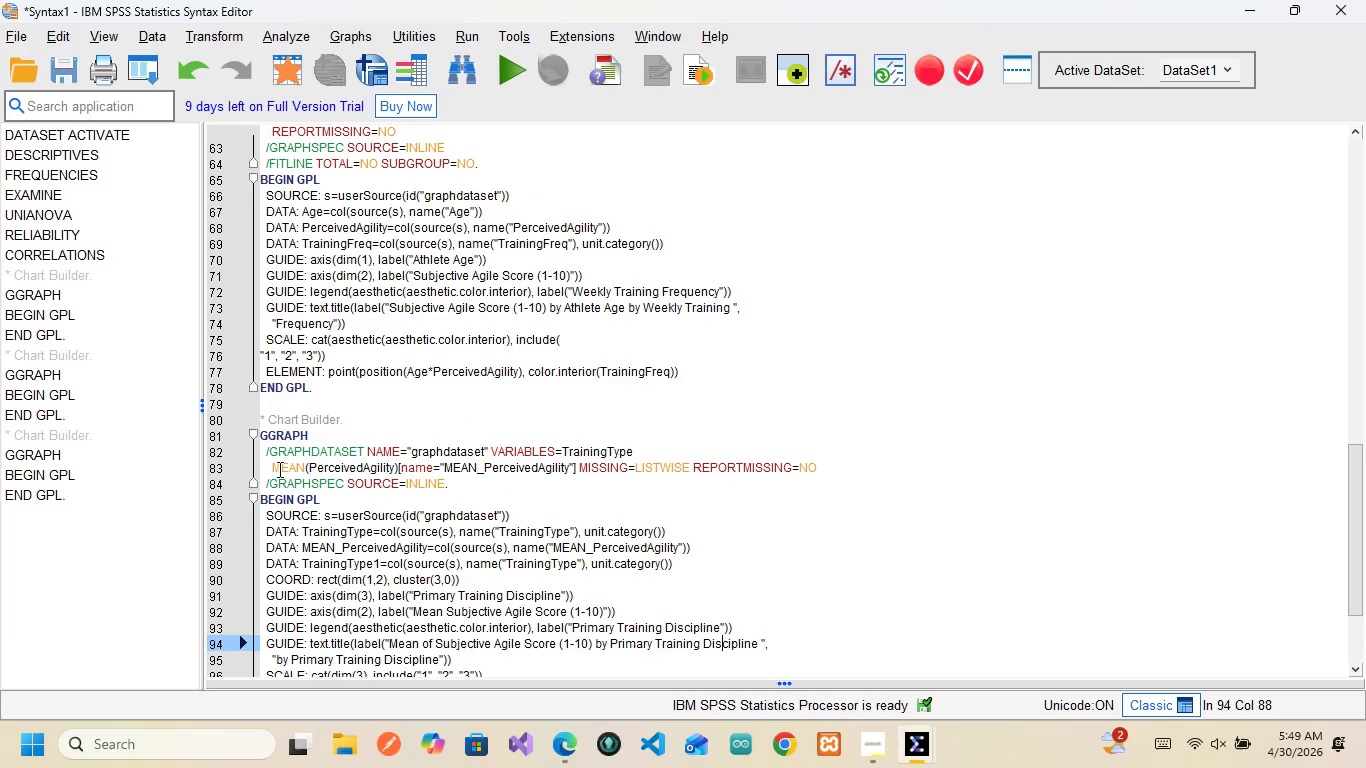 
scroll: coordinate [365, 329], scroll_direction: up, amount: 4.0
 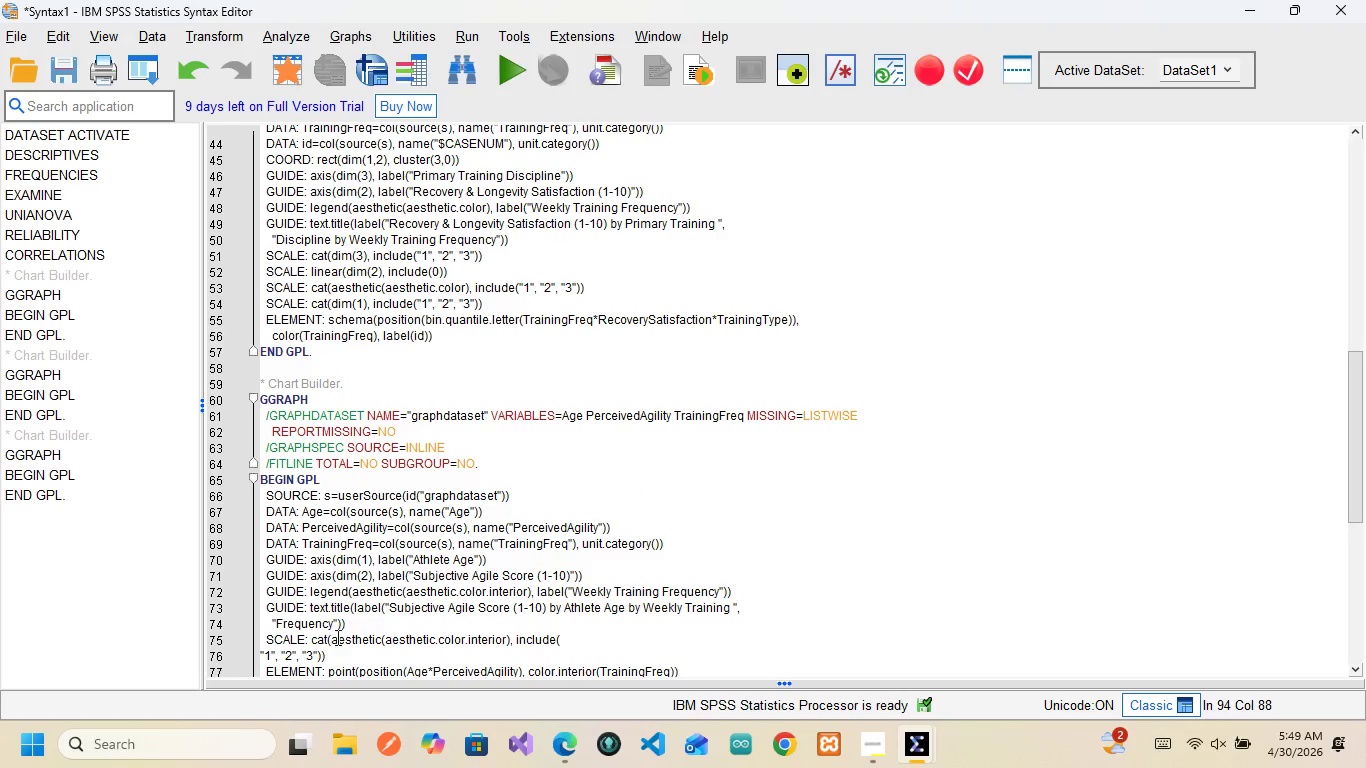 
scroll: coordinate [350, 625], scroll_direction: down, amount: 1.0
 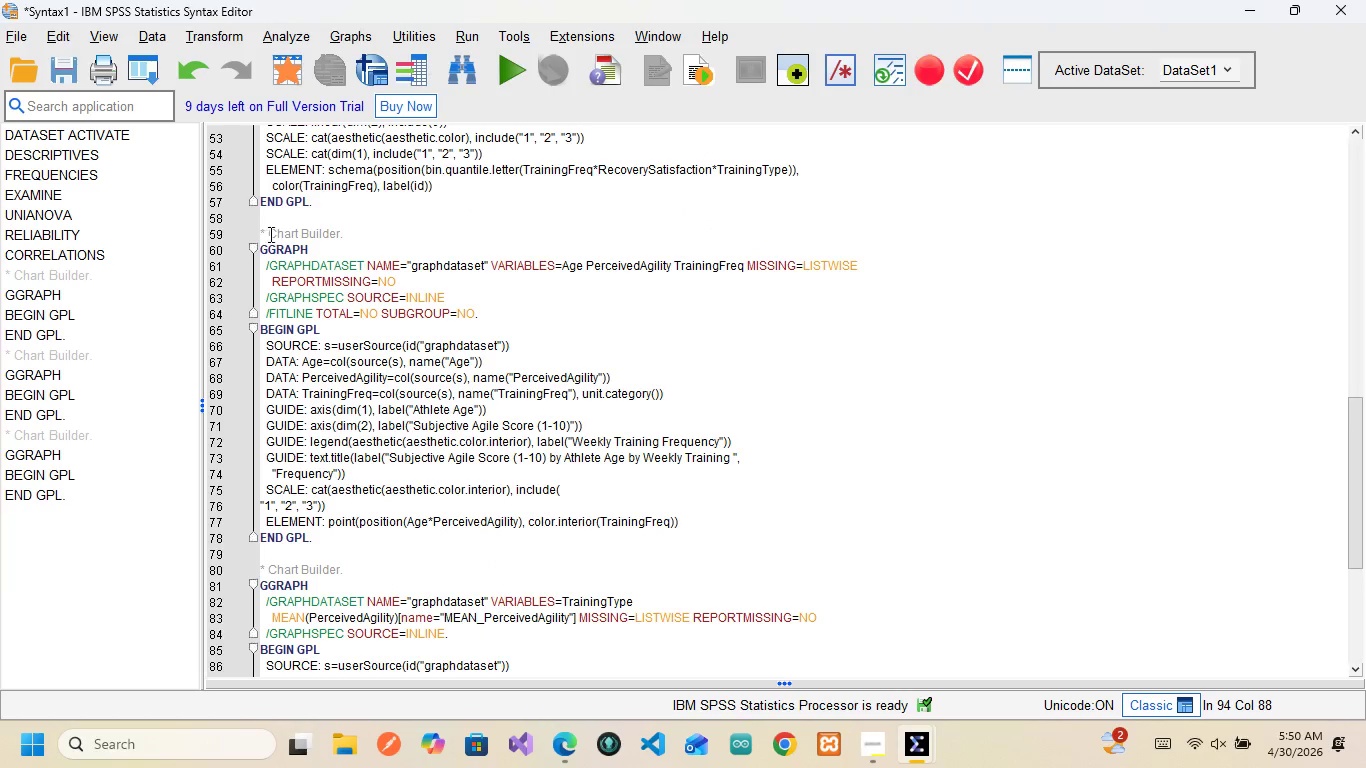 
wait(9.44)
 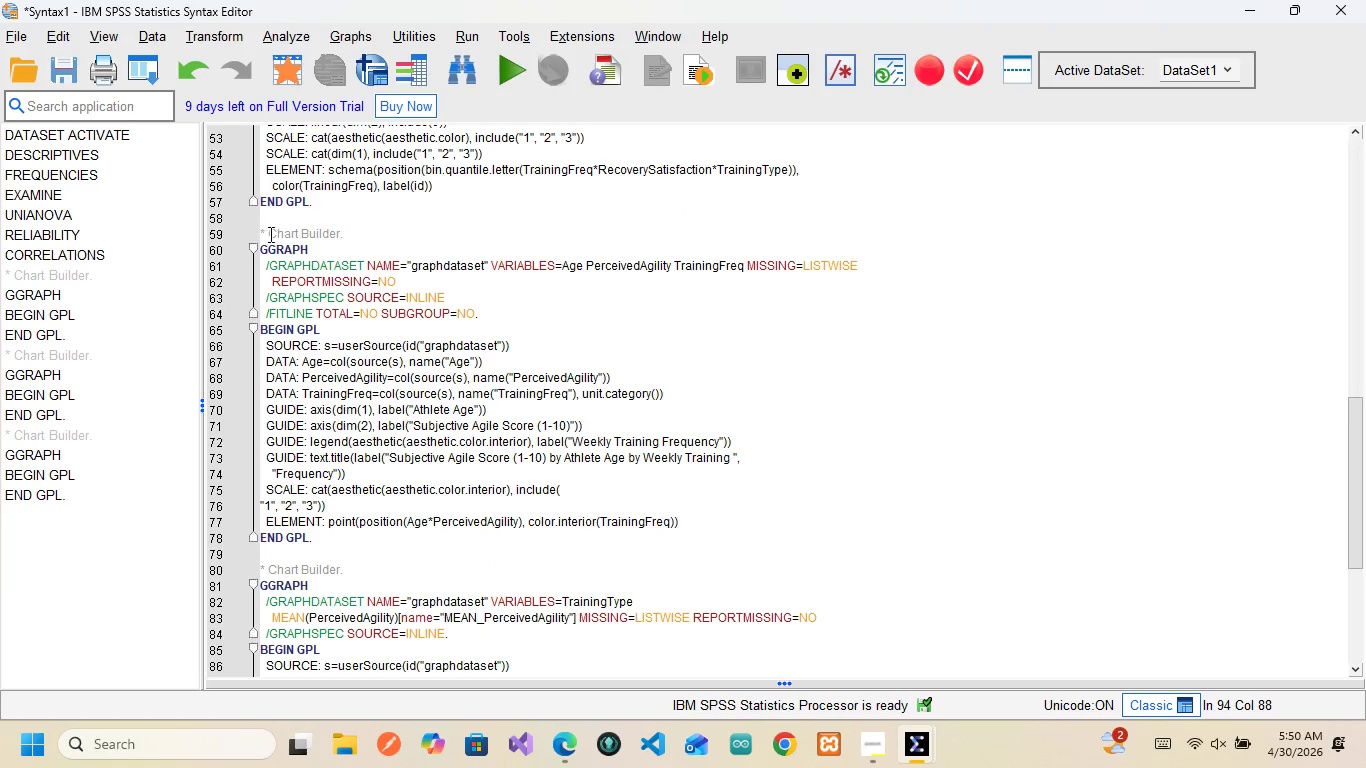 
scroll: coordinate [346, 377], scroll_direction: up, amount: 4.0
 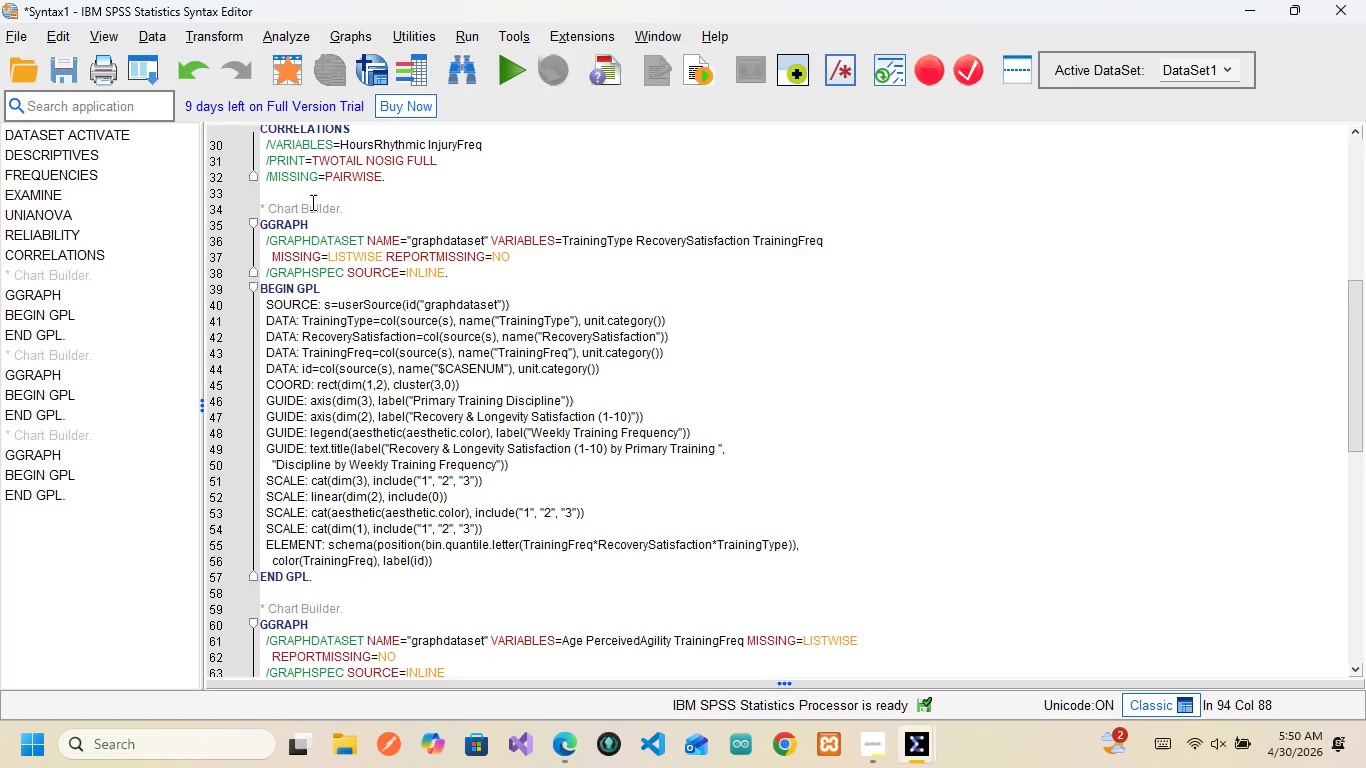 
wait(5.78)
 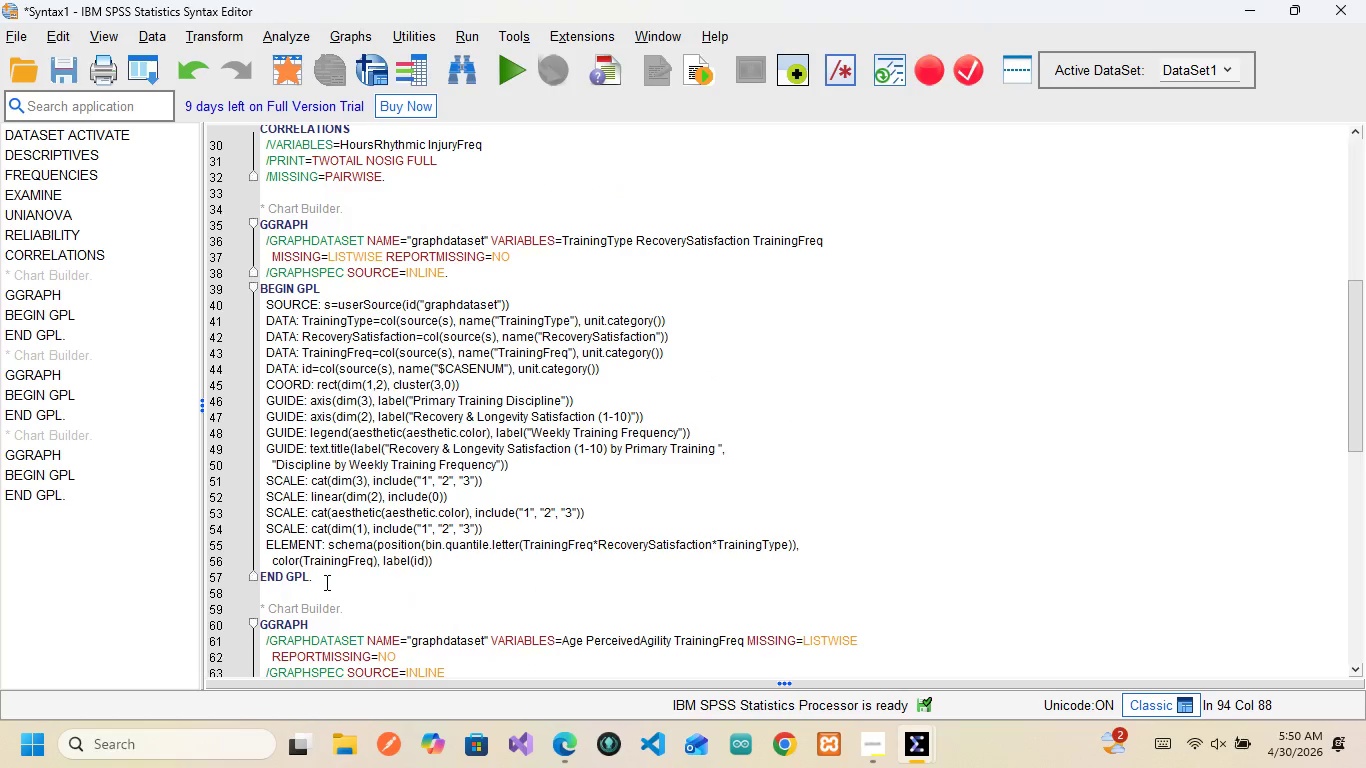 
scroll: coordinate [421, 317], scroll_direction: up, amount: 2.0
 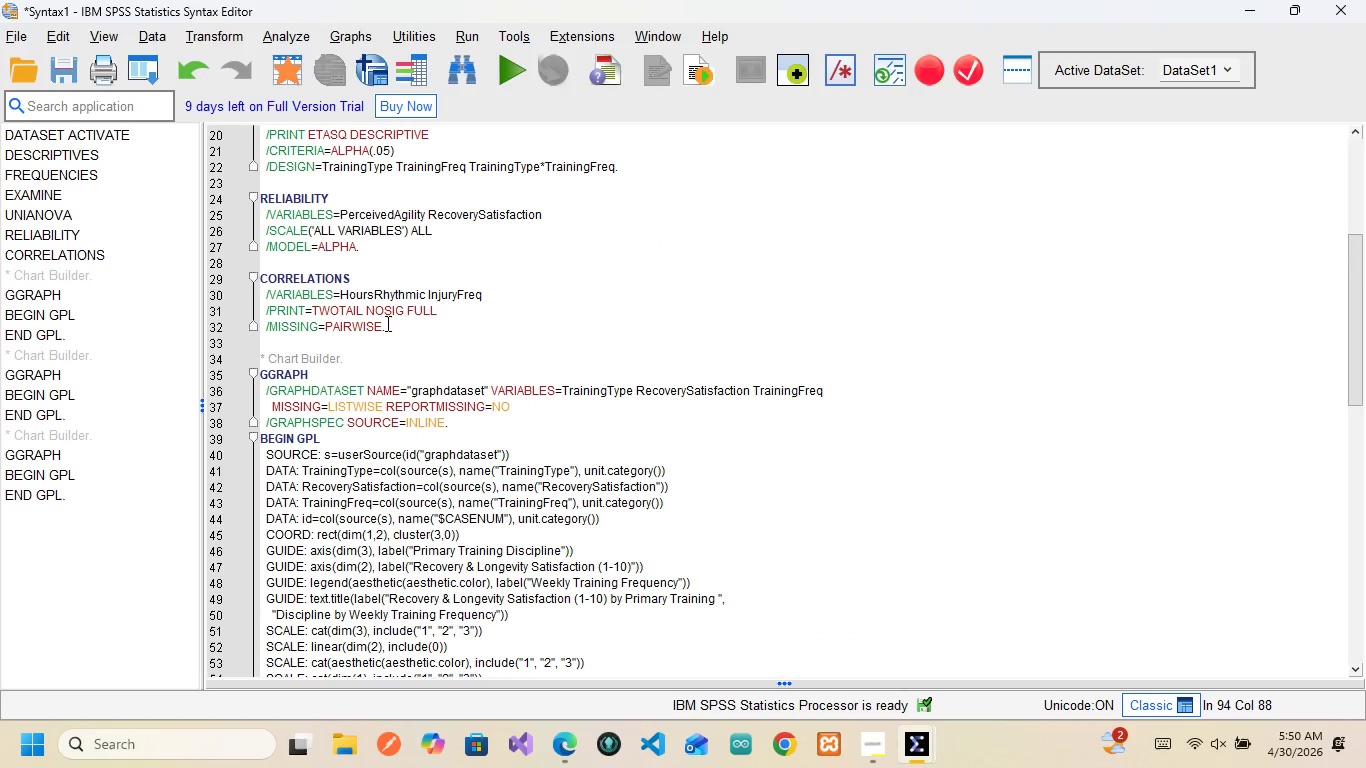 
left_click_drag(start_coordinate=[425, 330], to_coordinate=[256, 279])
 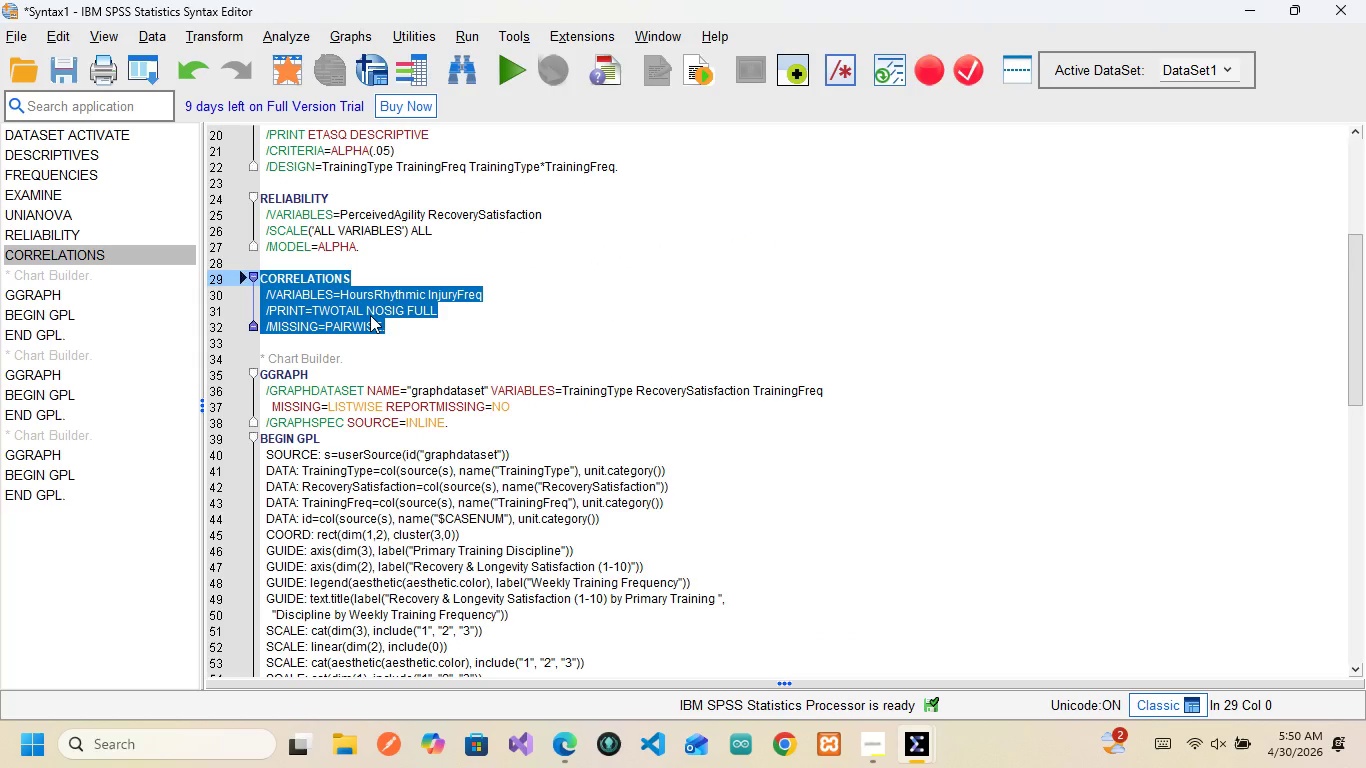 
left_click([370, 315])
 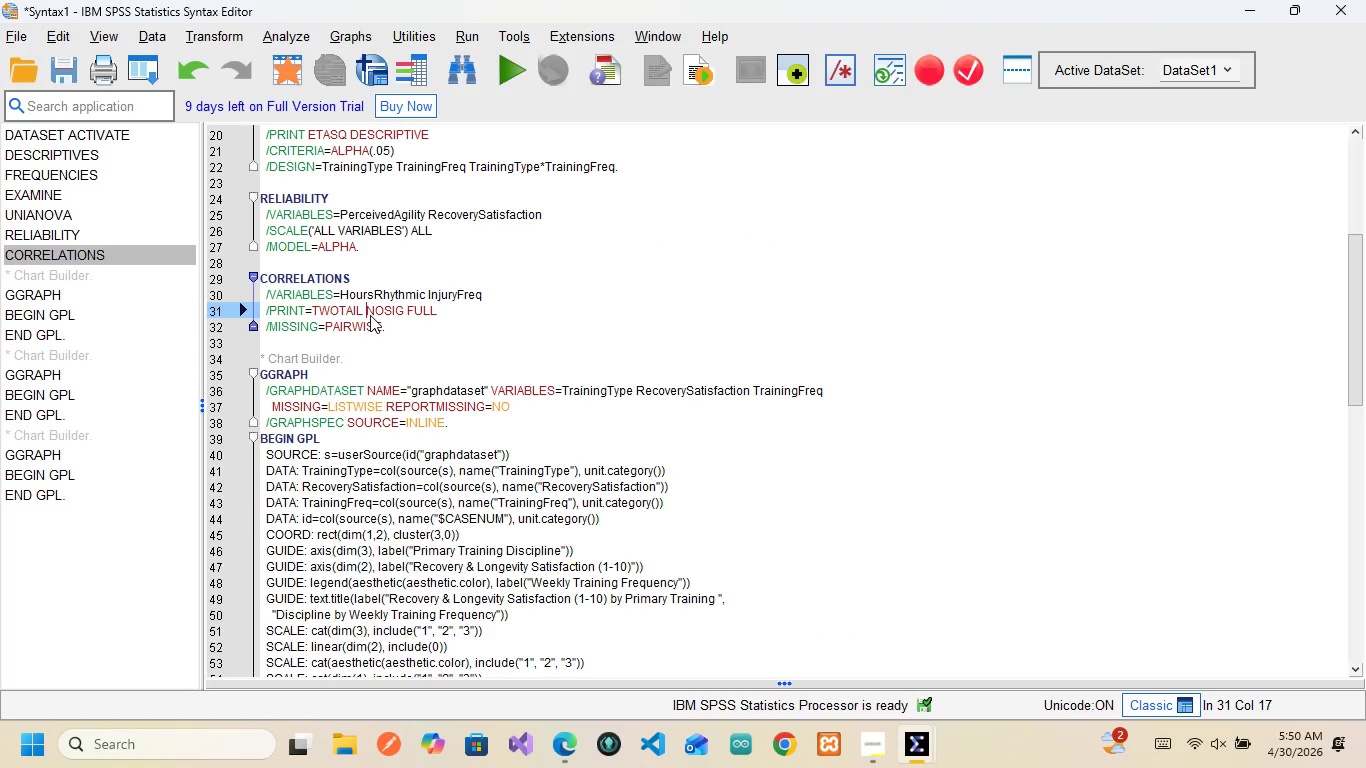 
scroll: coordinate [370, 315], scroll_direction: up, amount: 3.0
 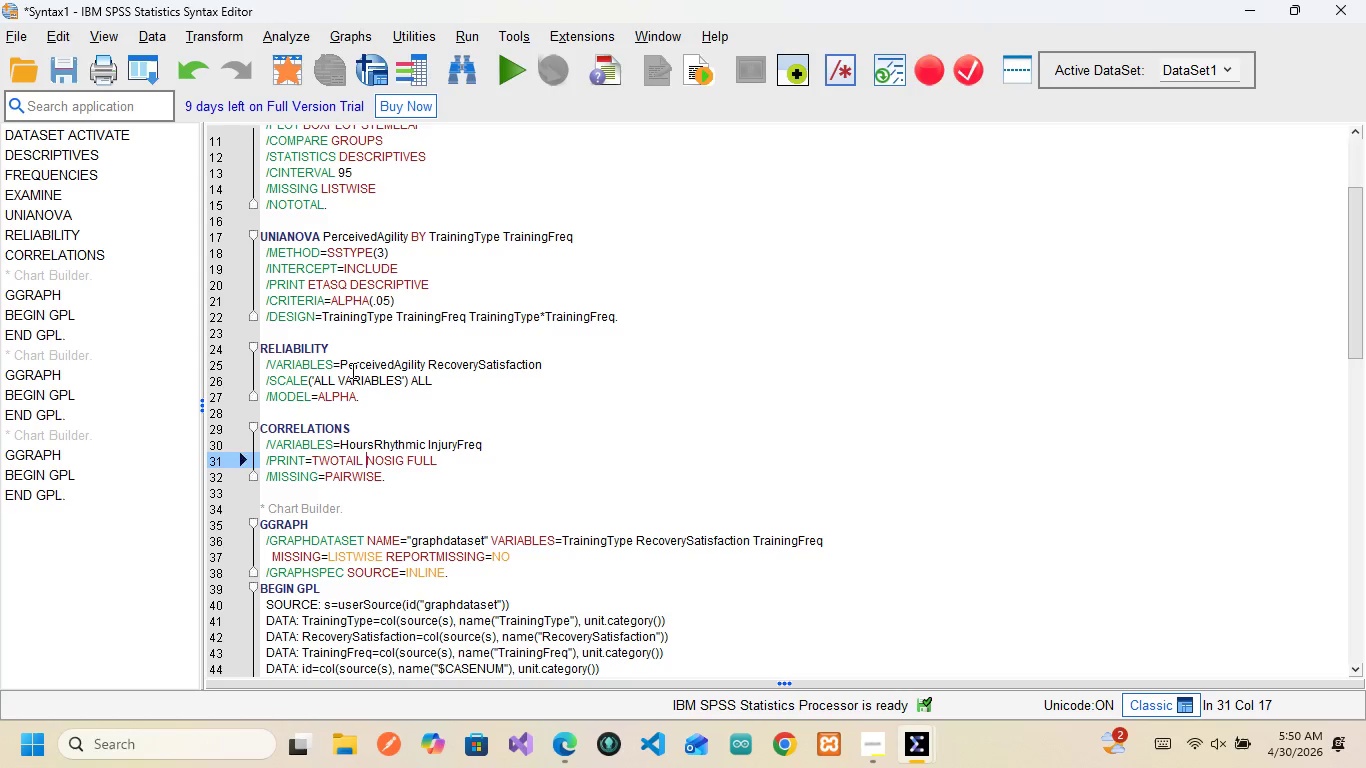 
wait(5.77)
 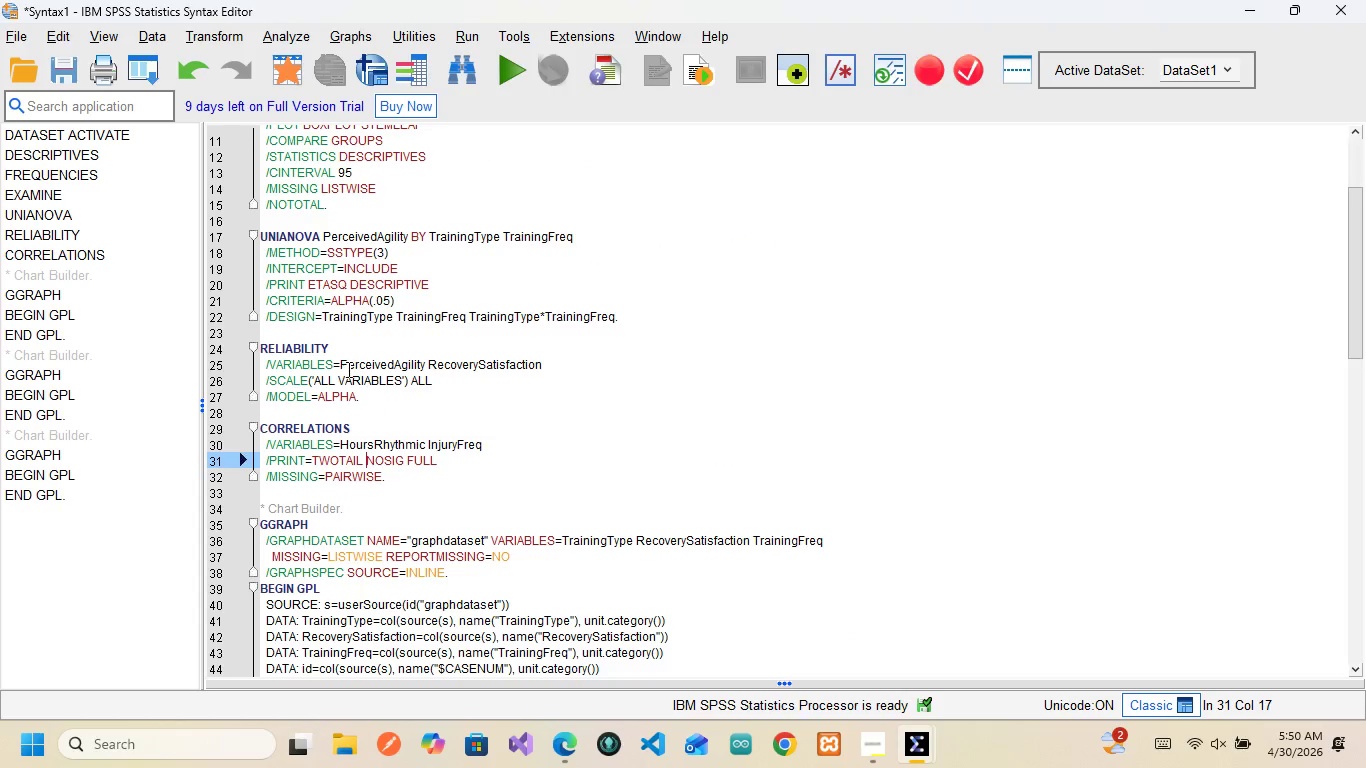 
scroll: coordinate [432, 231], scroll_direction: up, amount: 1.0
 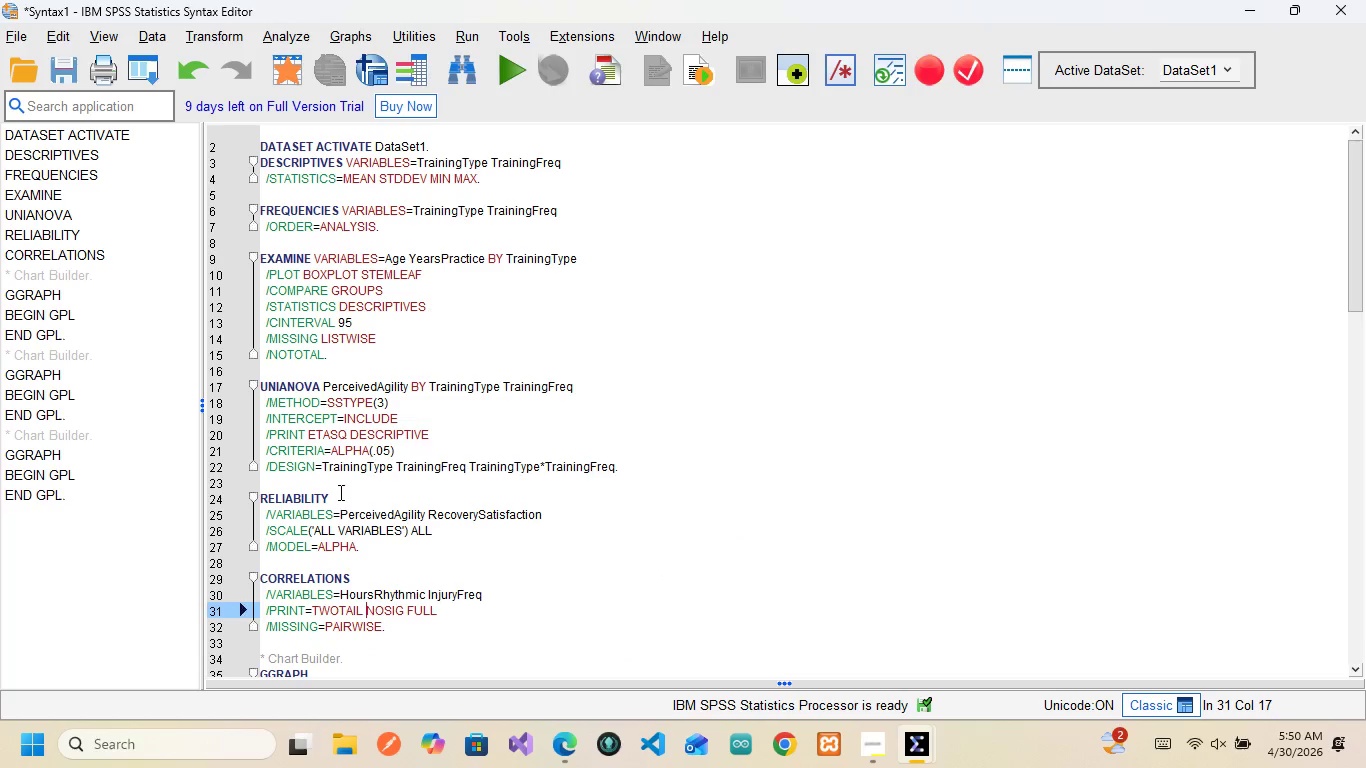 